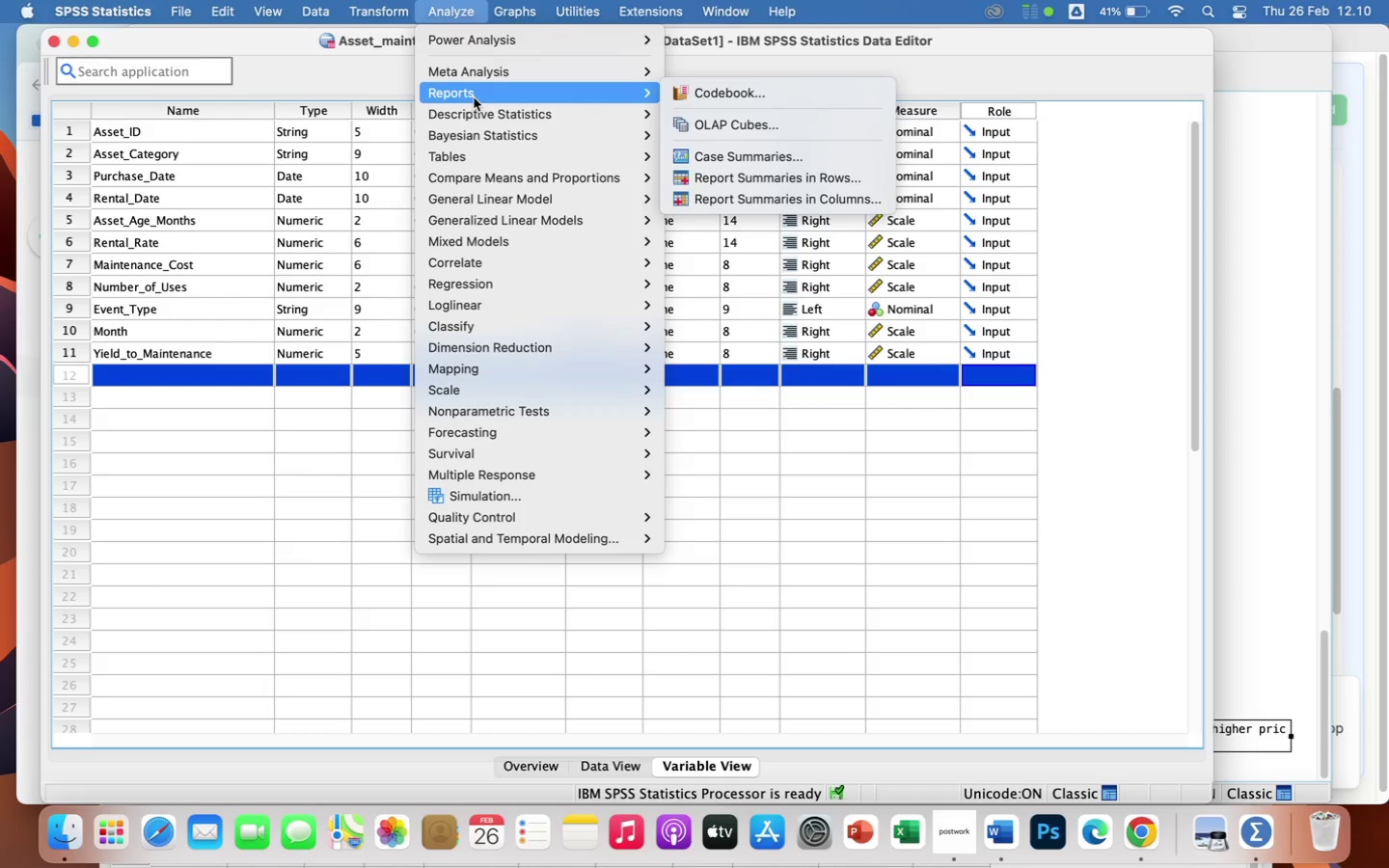 
wait(7.18)
 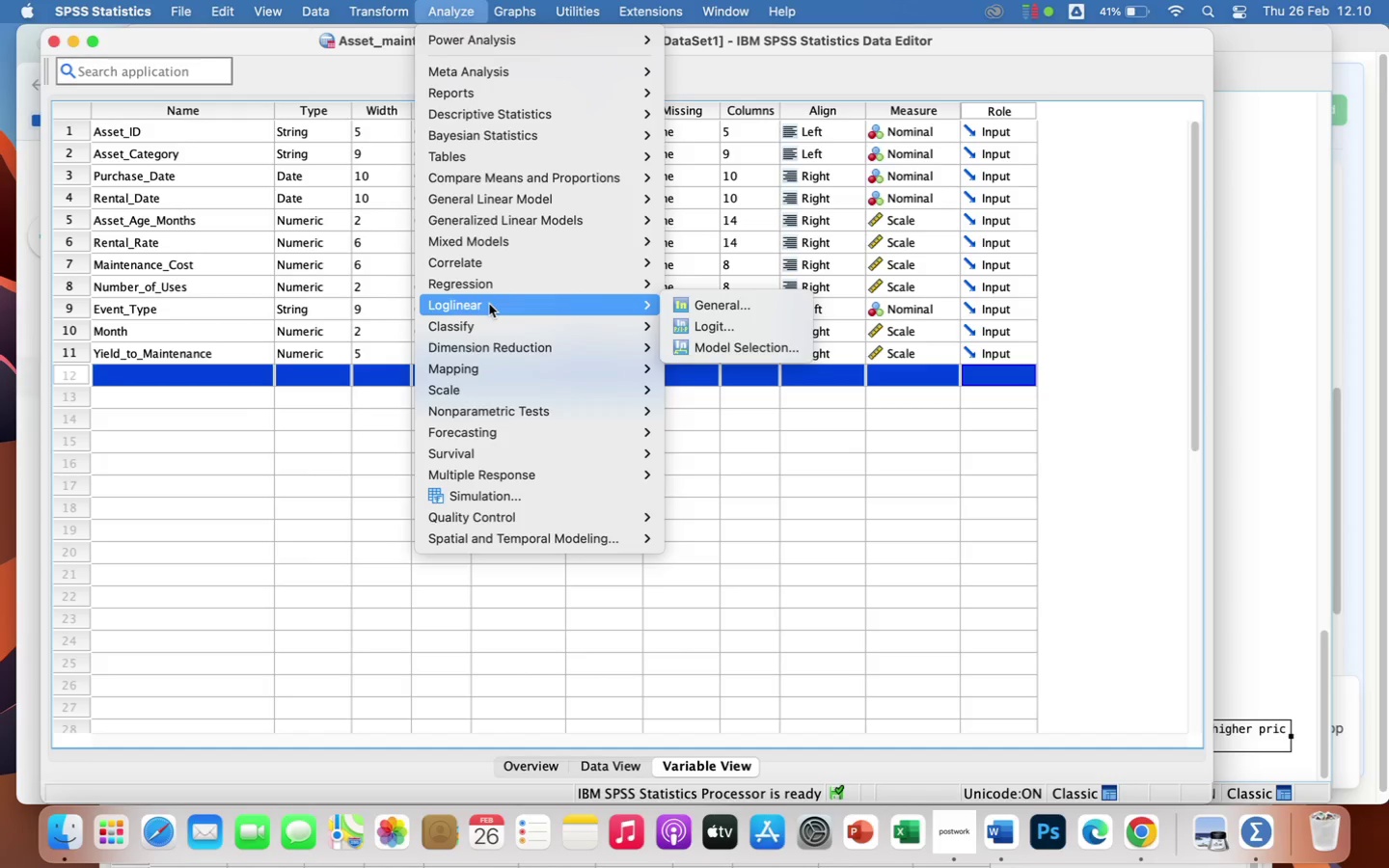 
left_click([714, 151])
 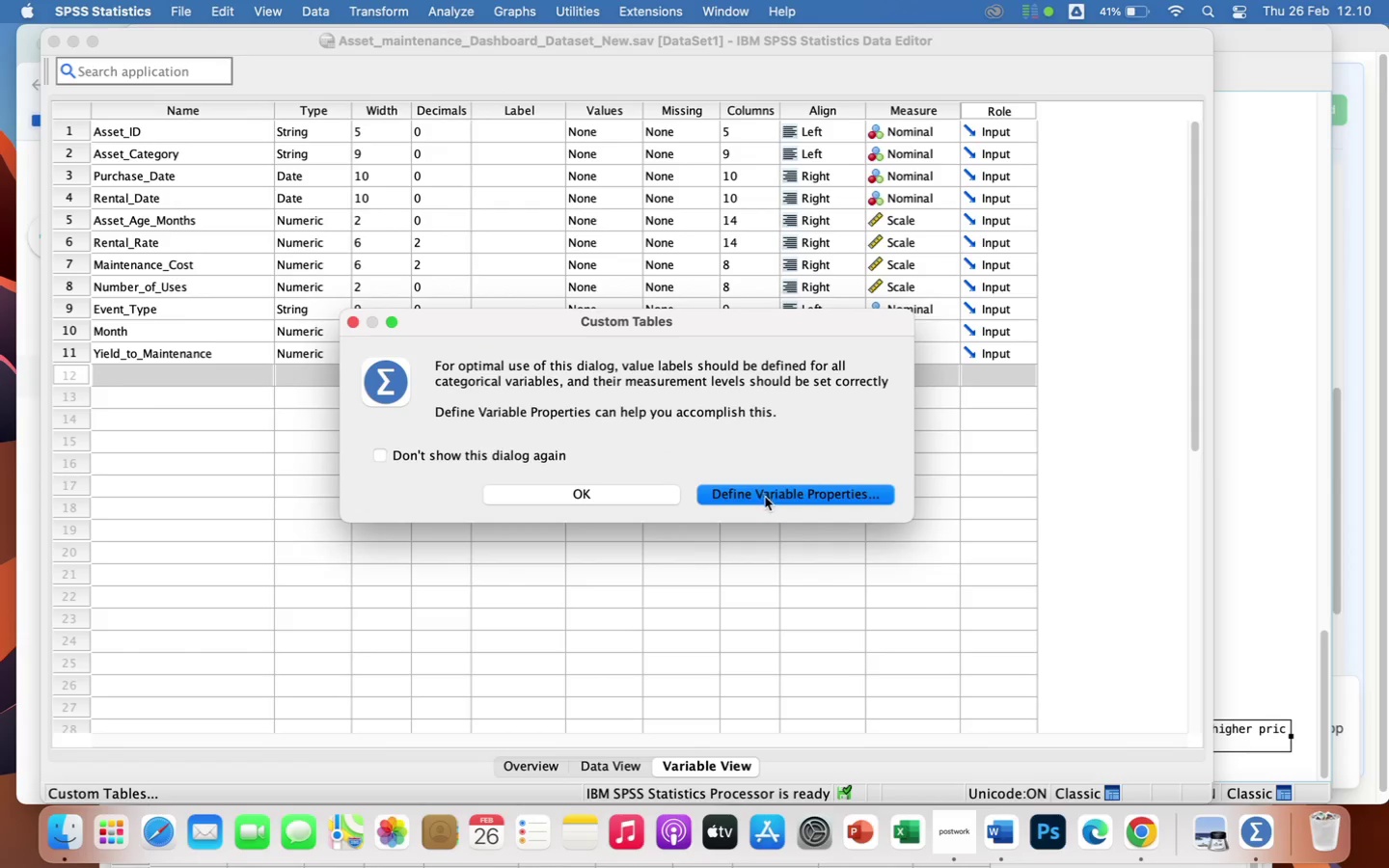 
left_click([765, 498])
 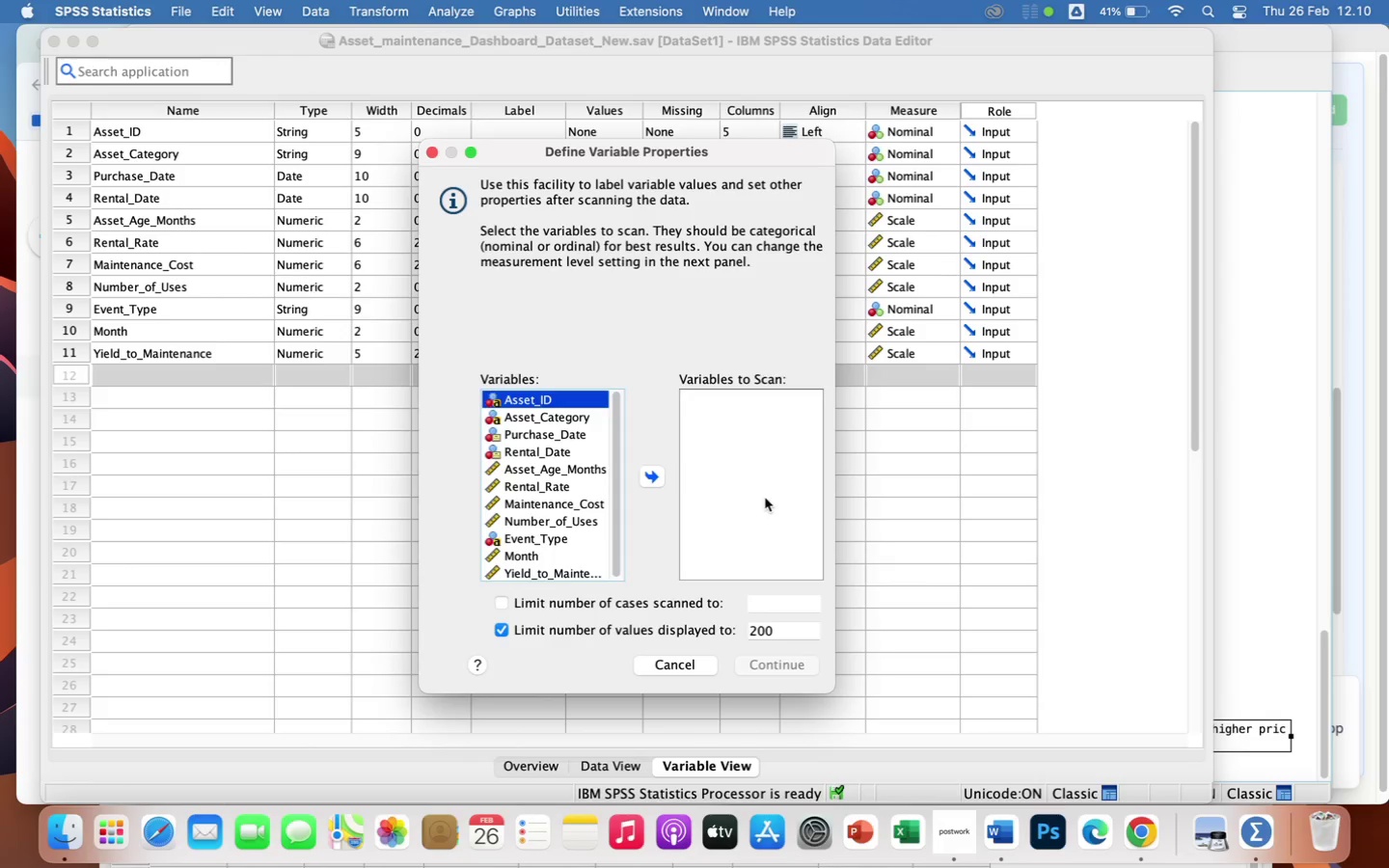 
wait(11.24)
 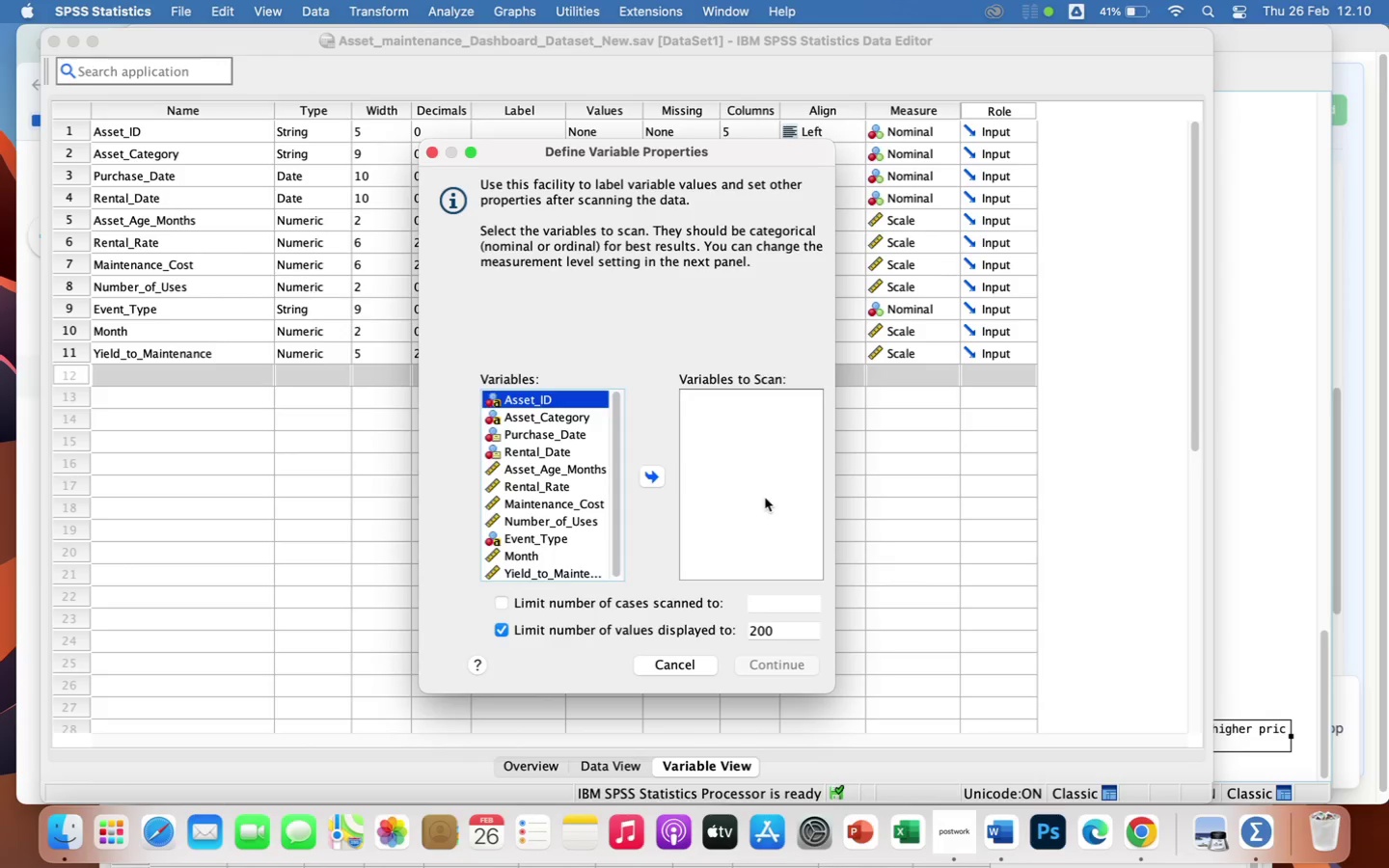 
left_click([694, 669])
 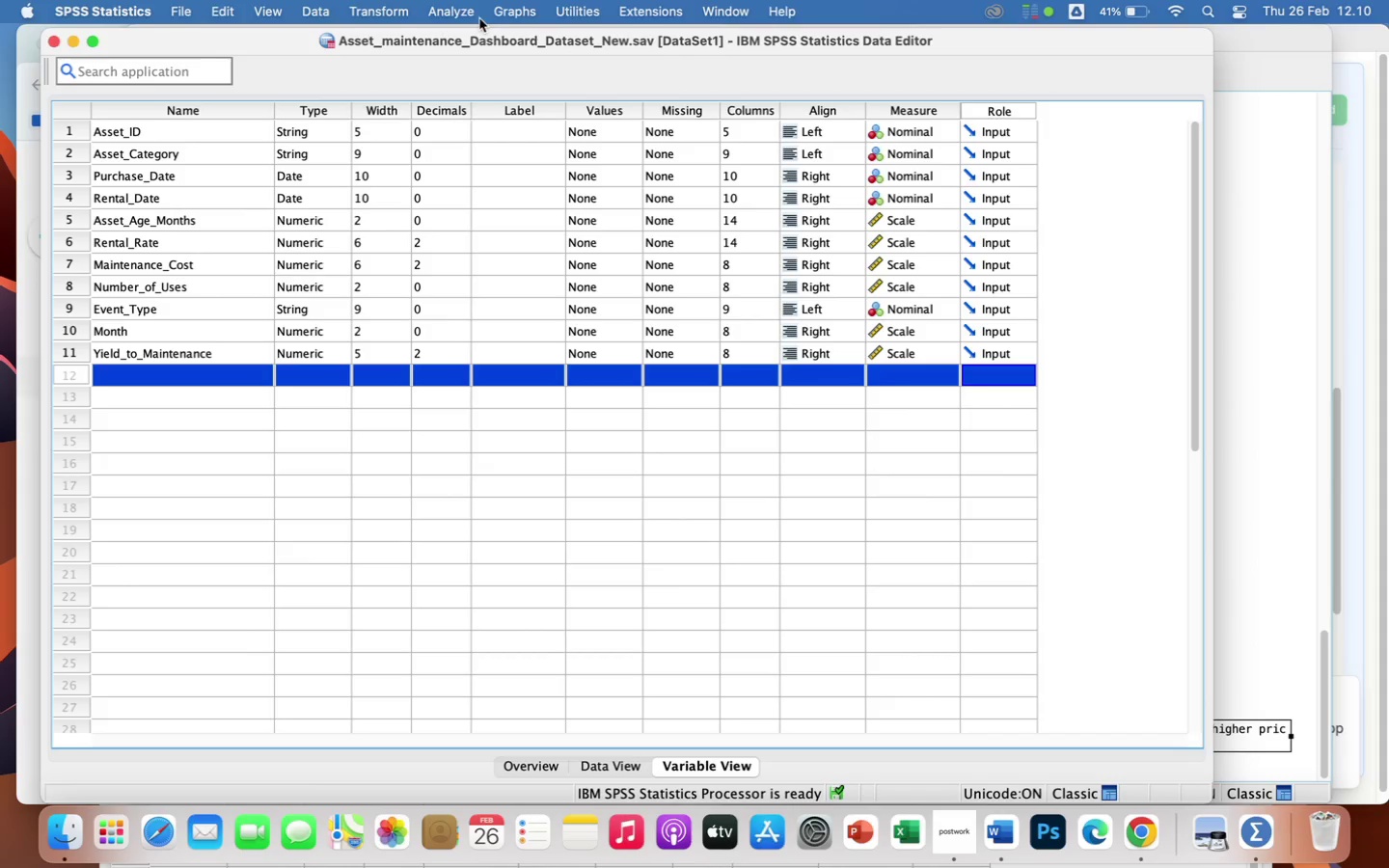 
left_click([468, 15])
 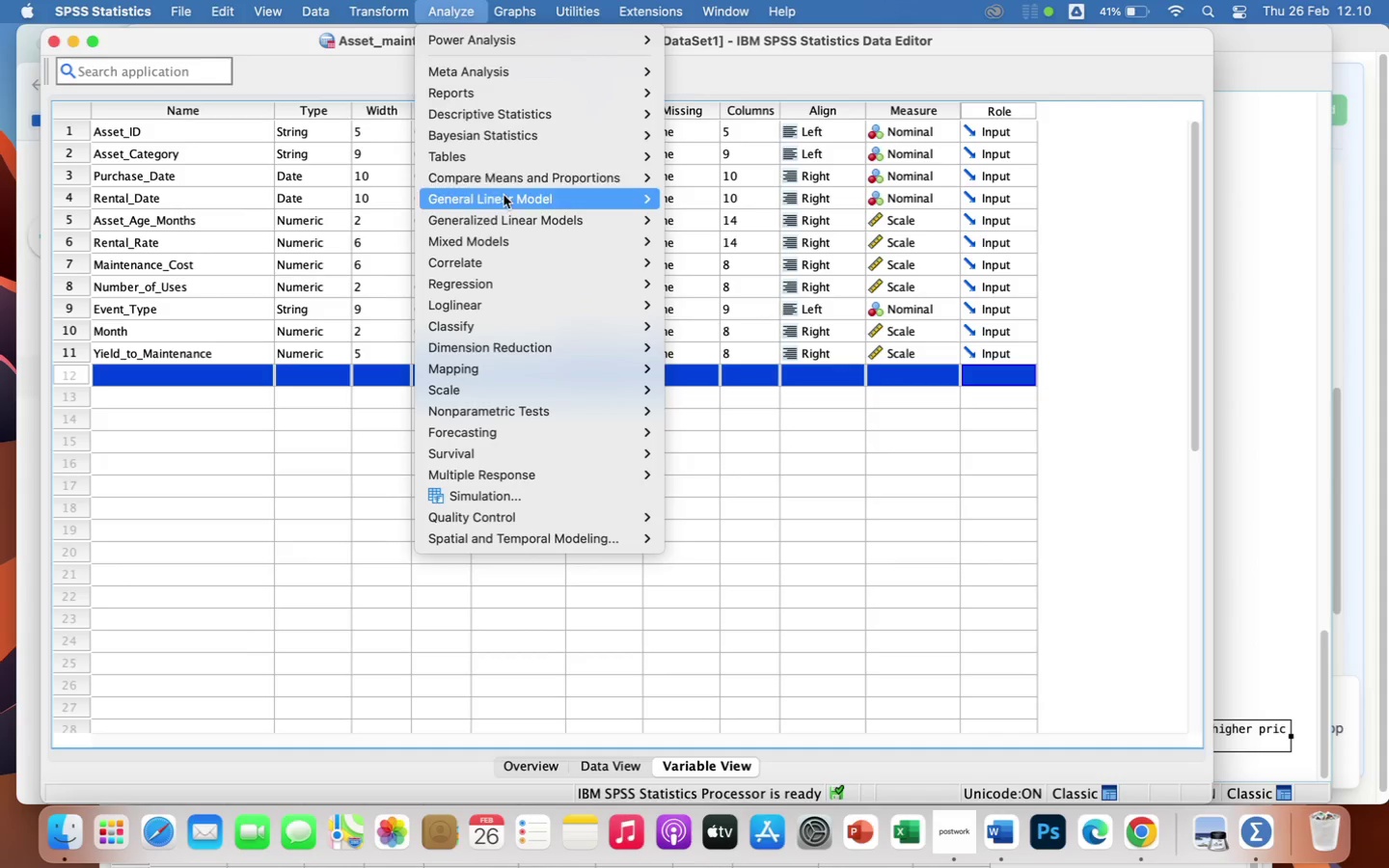 
wait(5.14)
 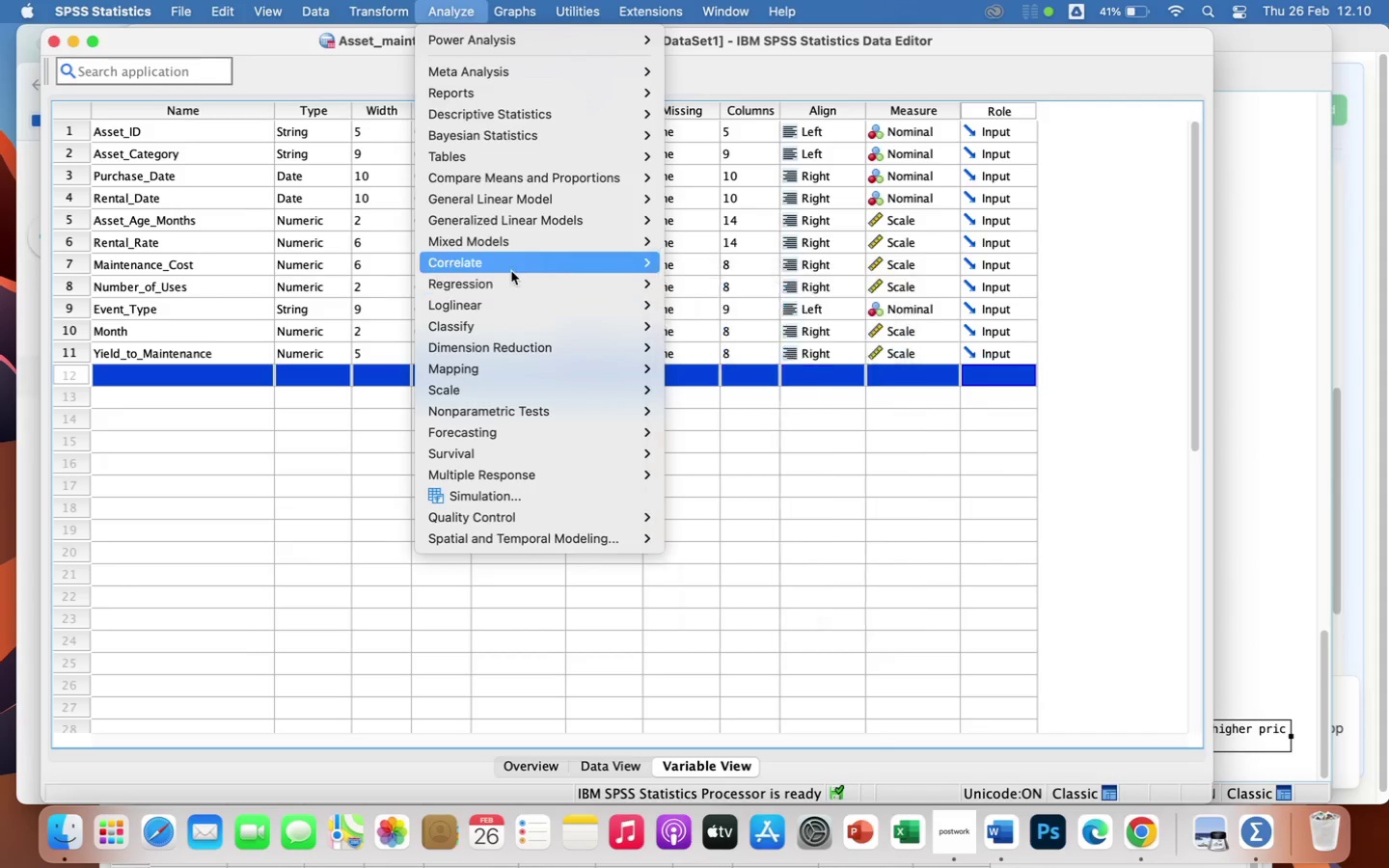 
left_click([700, 156])
 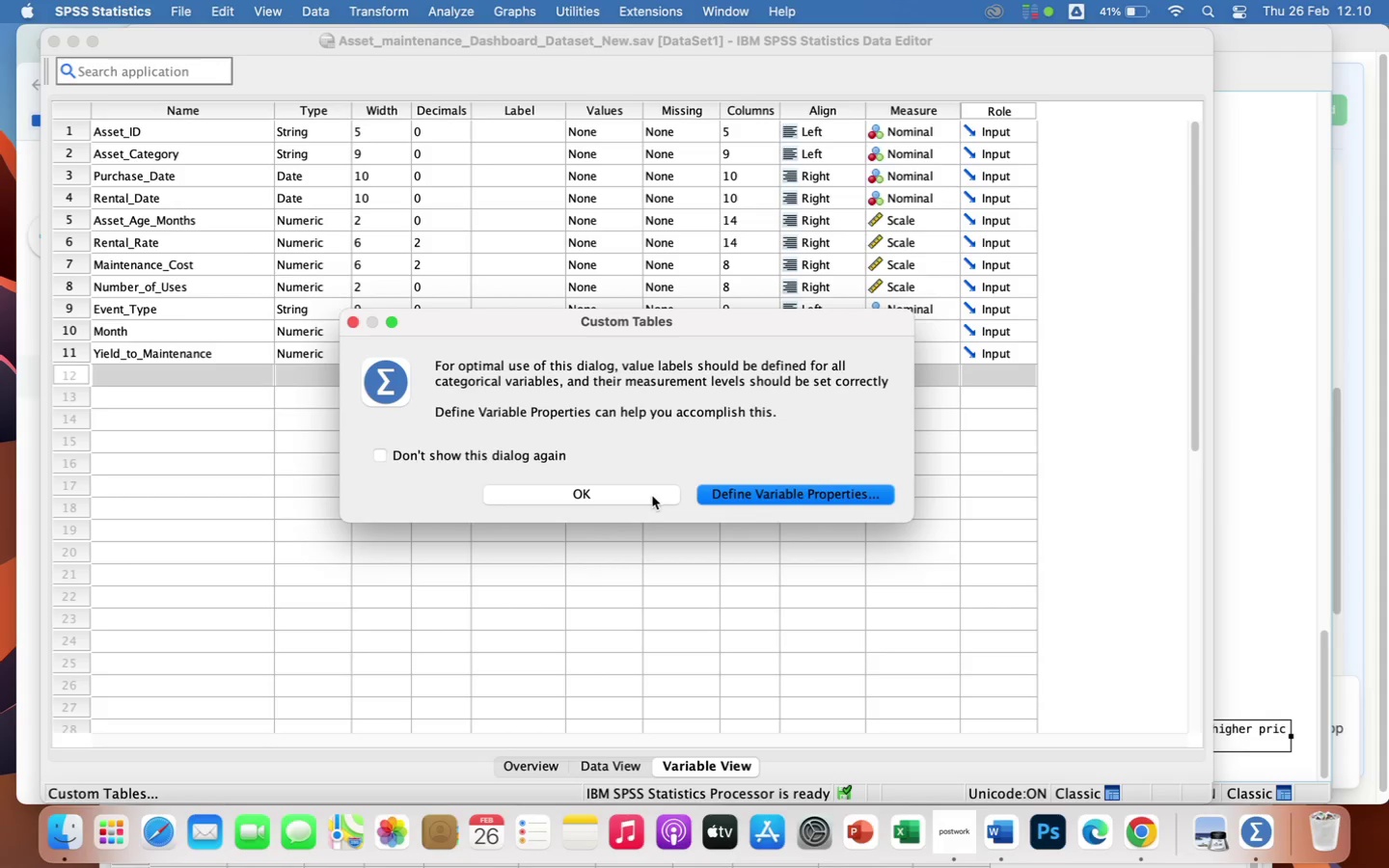 
left_click([651, 496])
 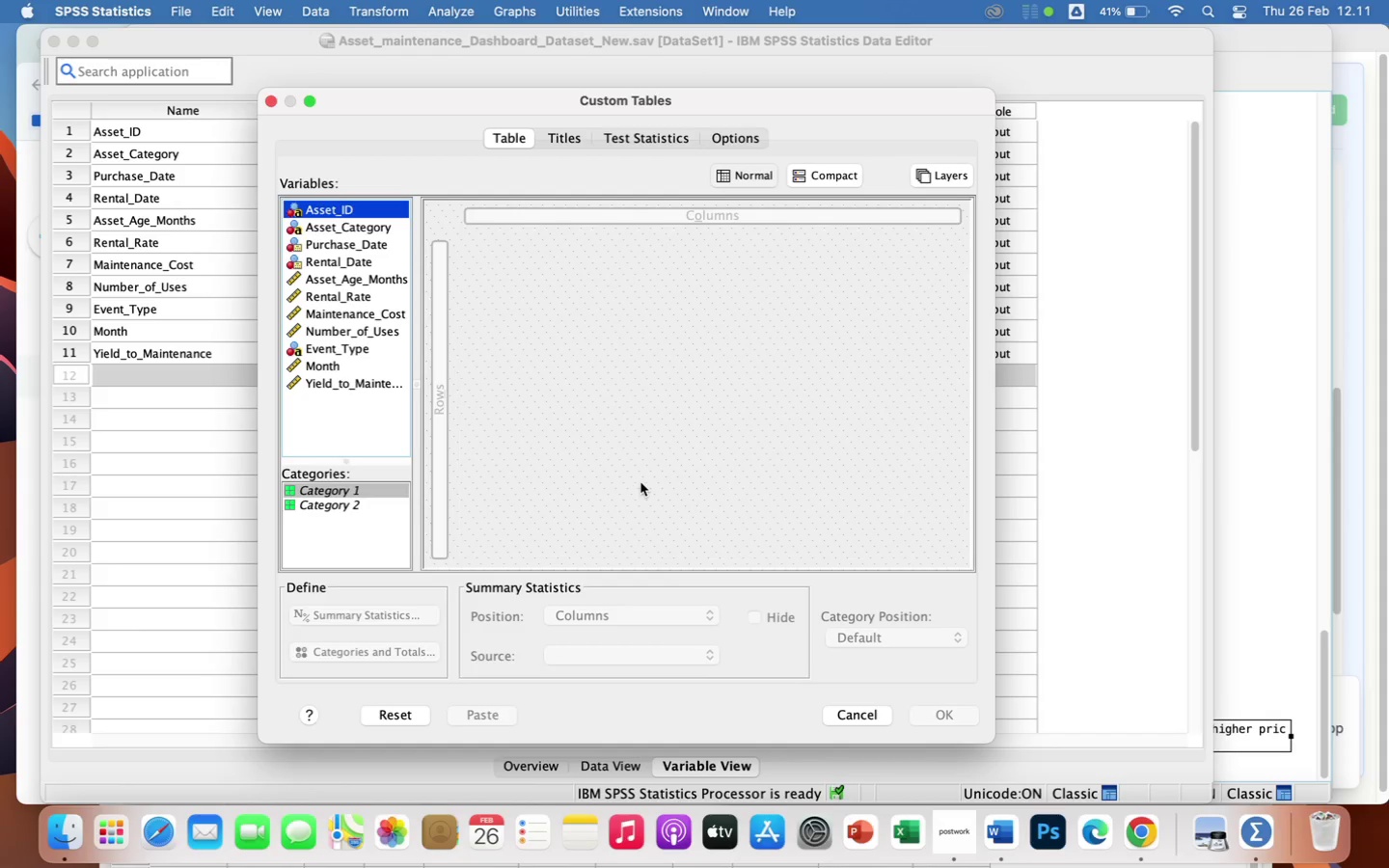 
wait(13.02)
 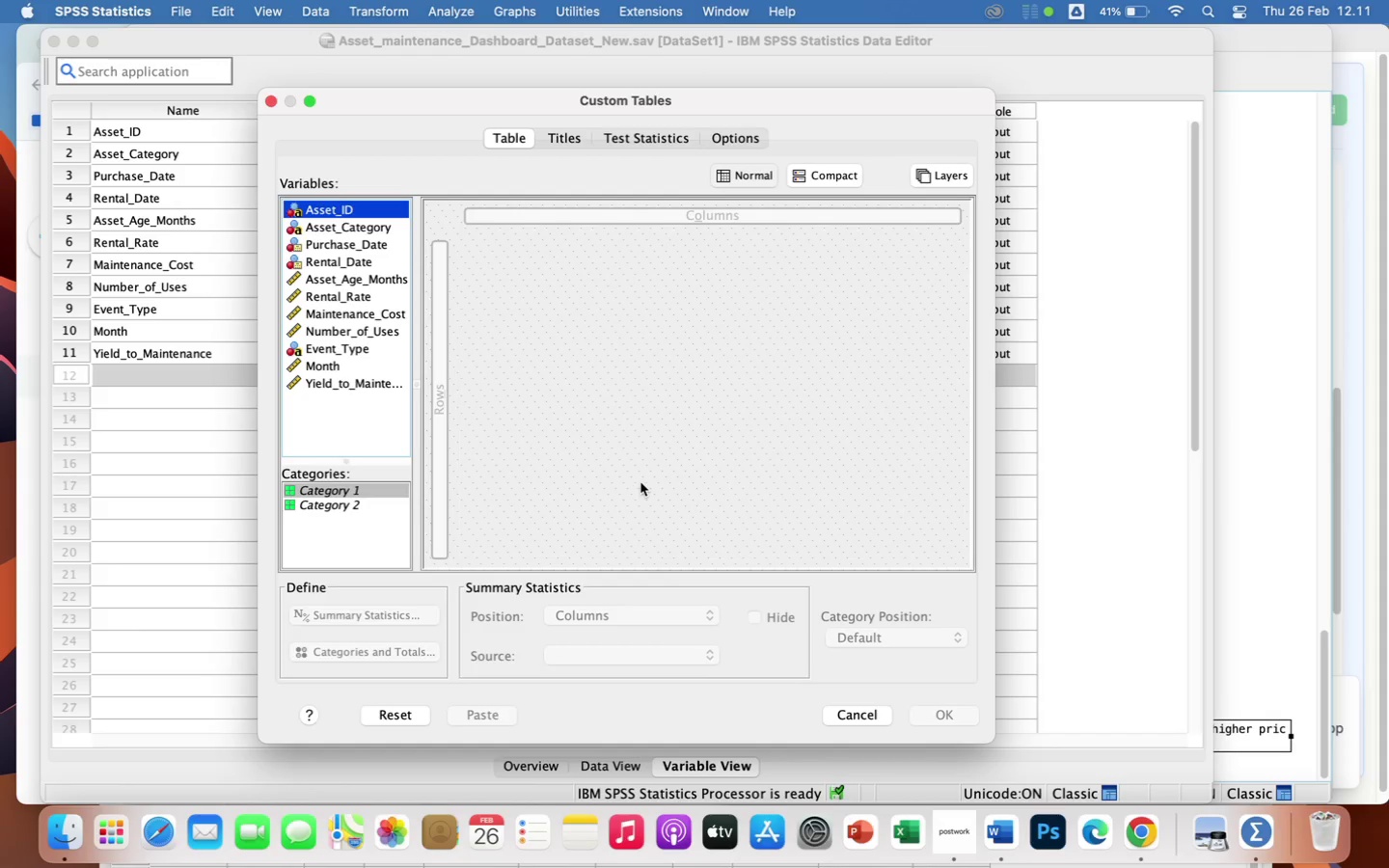 
left_click([273, 101])
 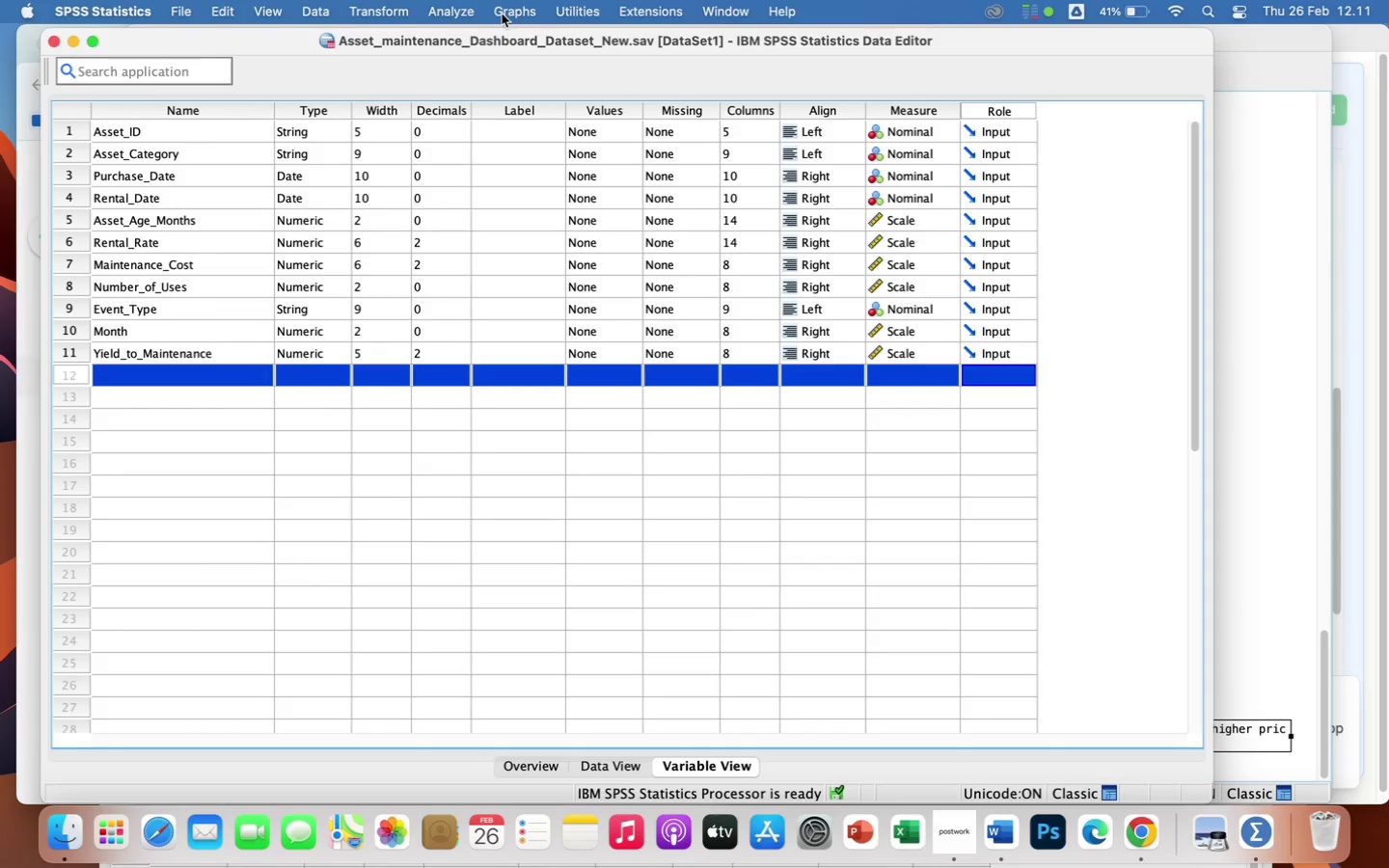 
left_click([462, 16])
 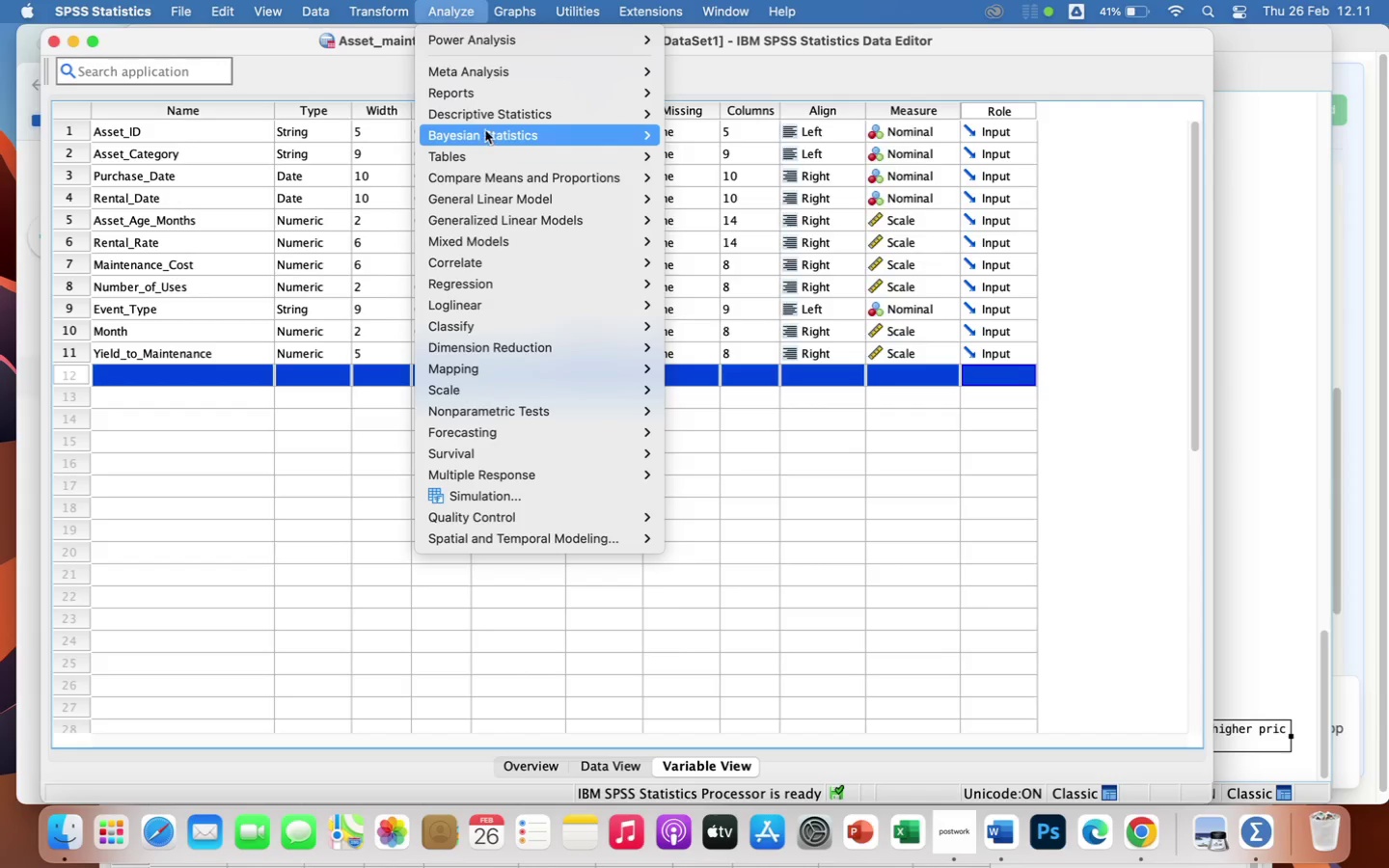 
wait(6.17)
 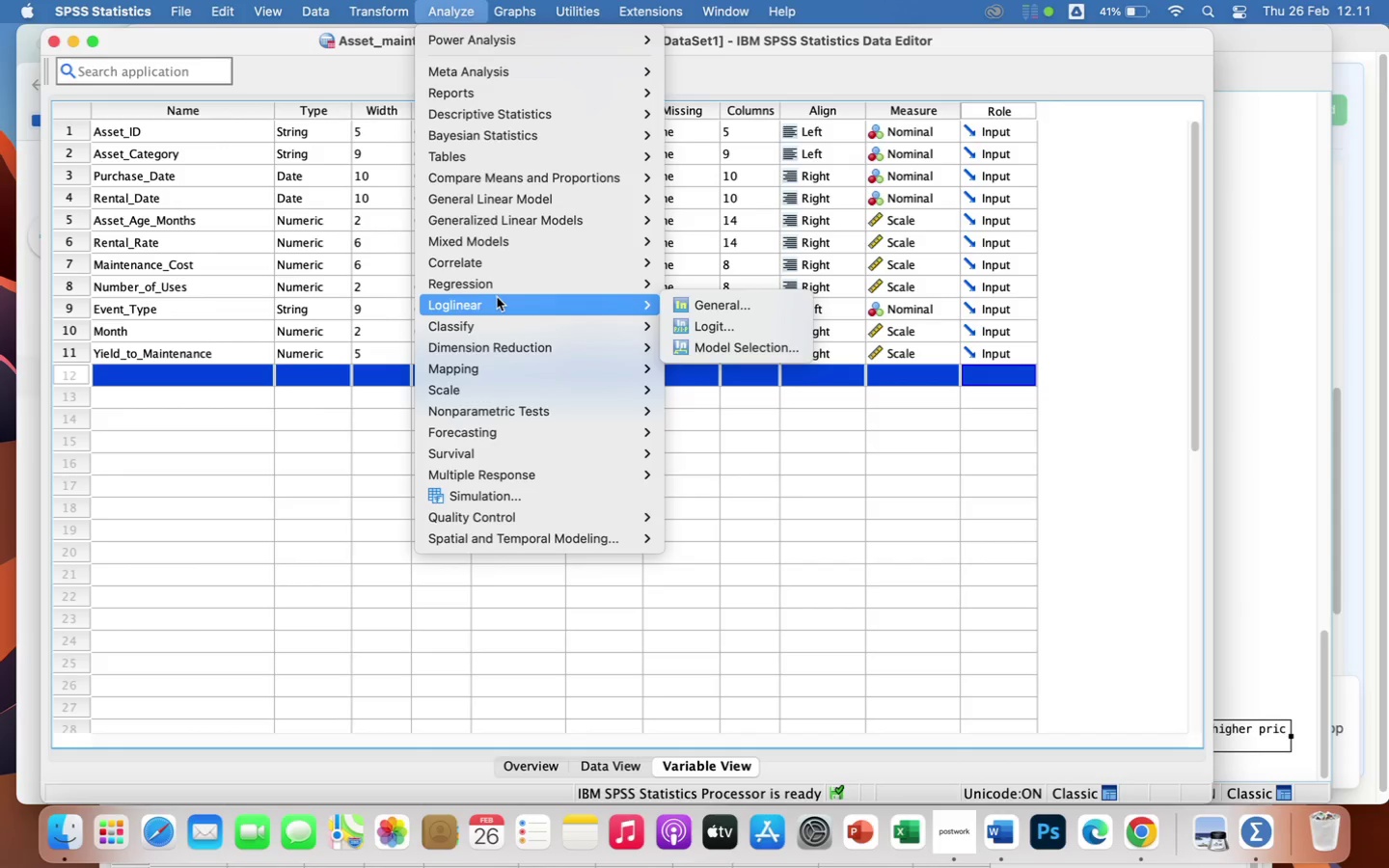 
left_click([748, 158])
 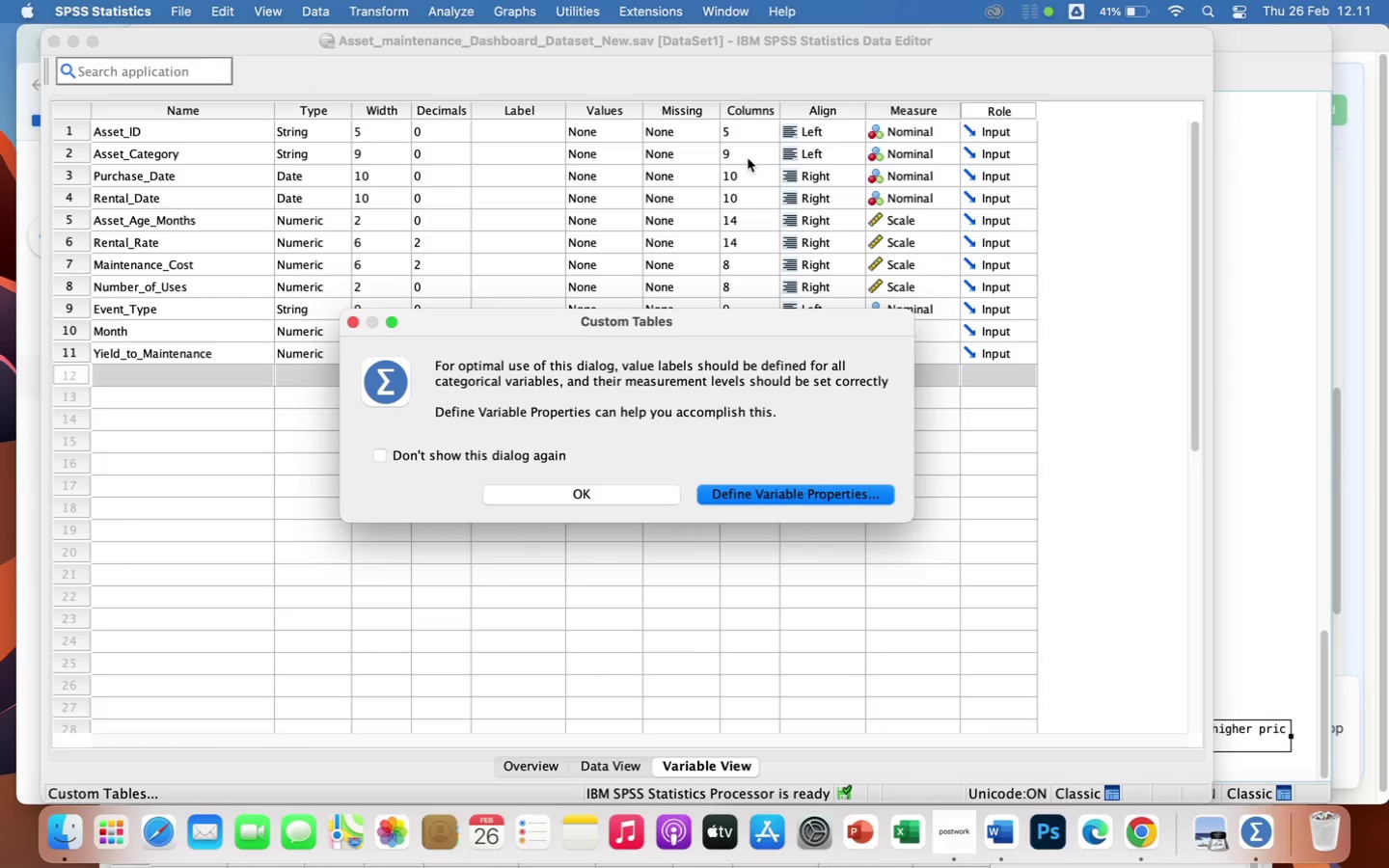 
wait(31.63)
 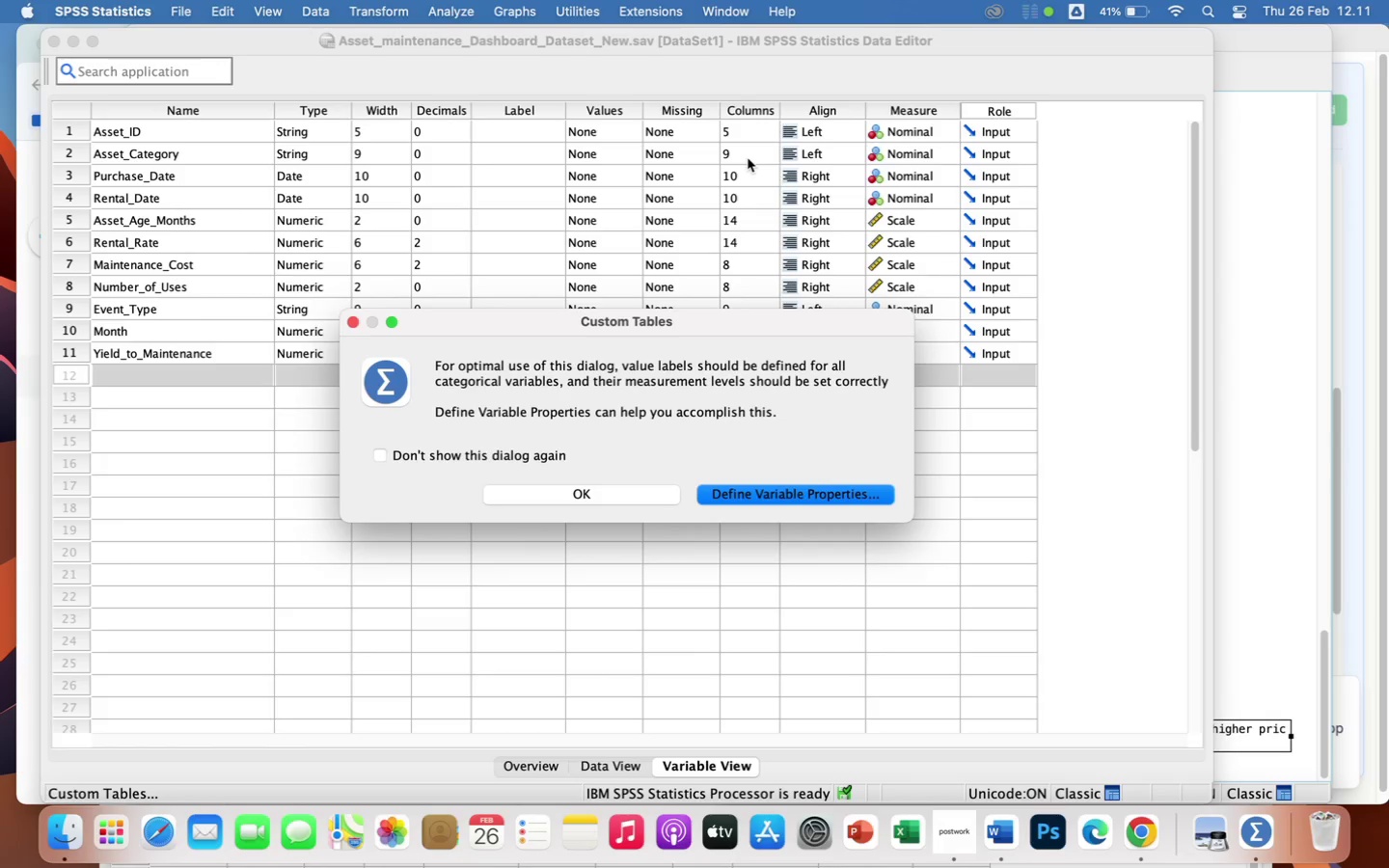 
left_click([603, 508])
 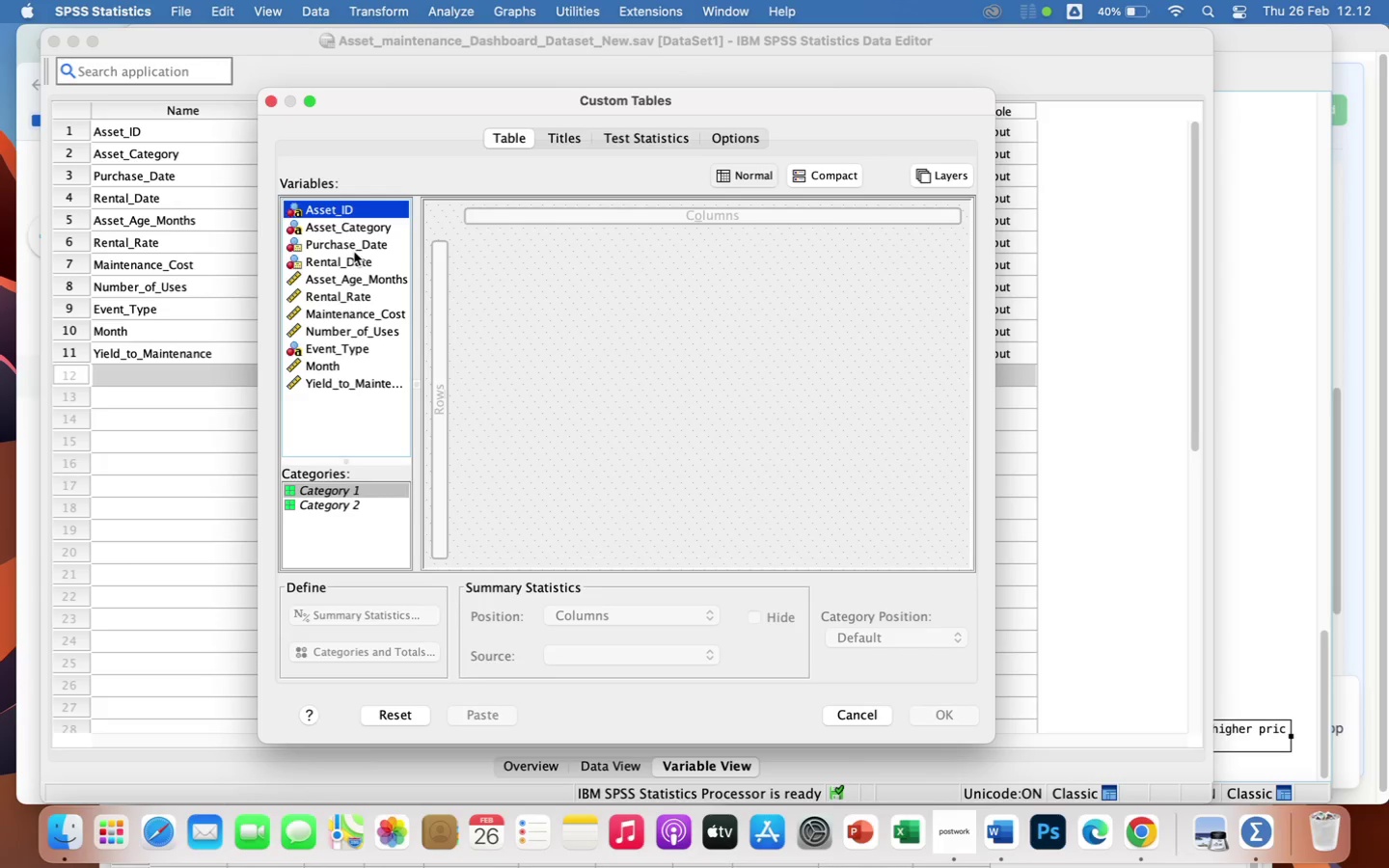 
wait(29.7)
 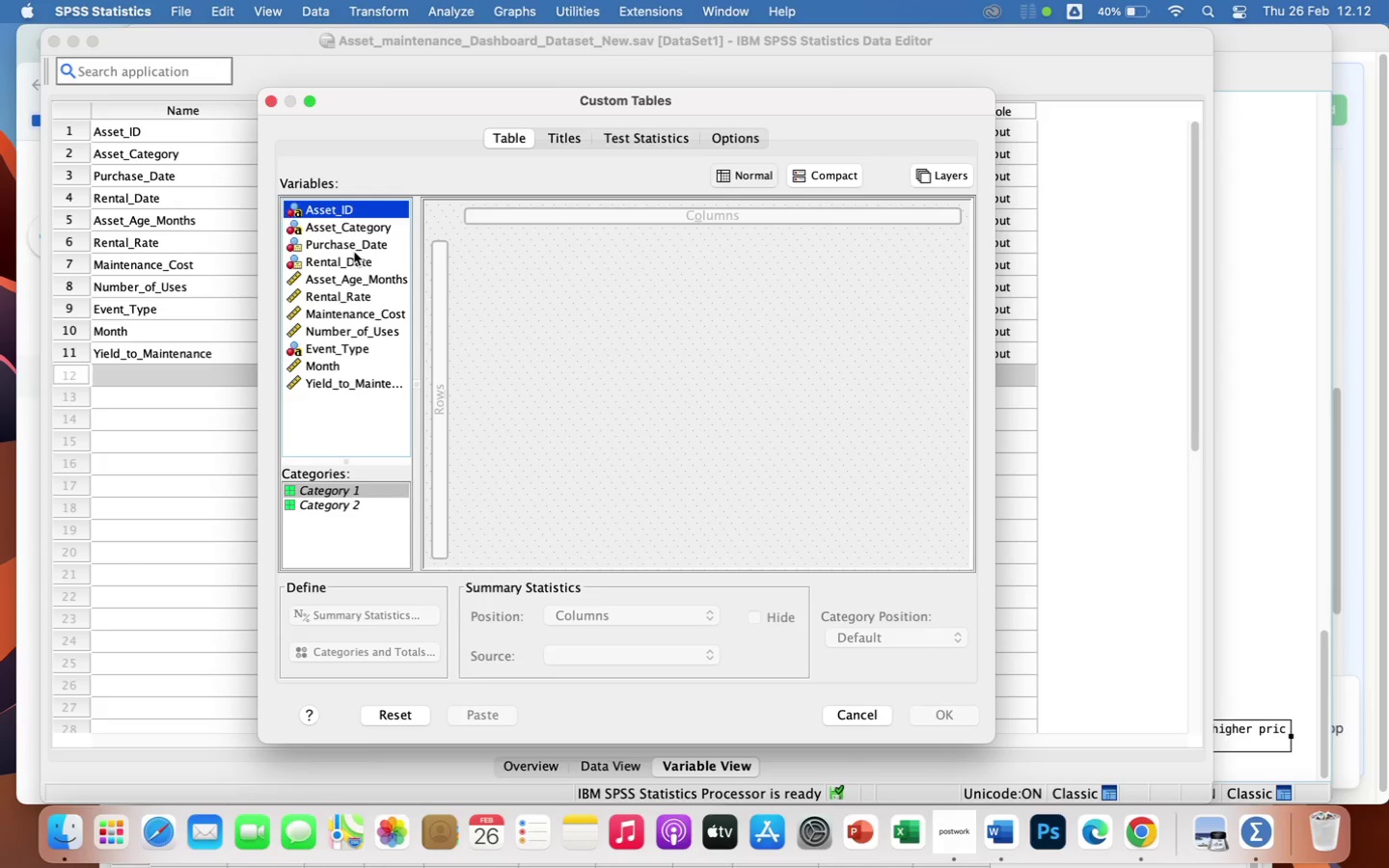 
left_click([331, 364])
 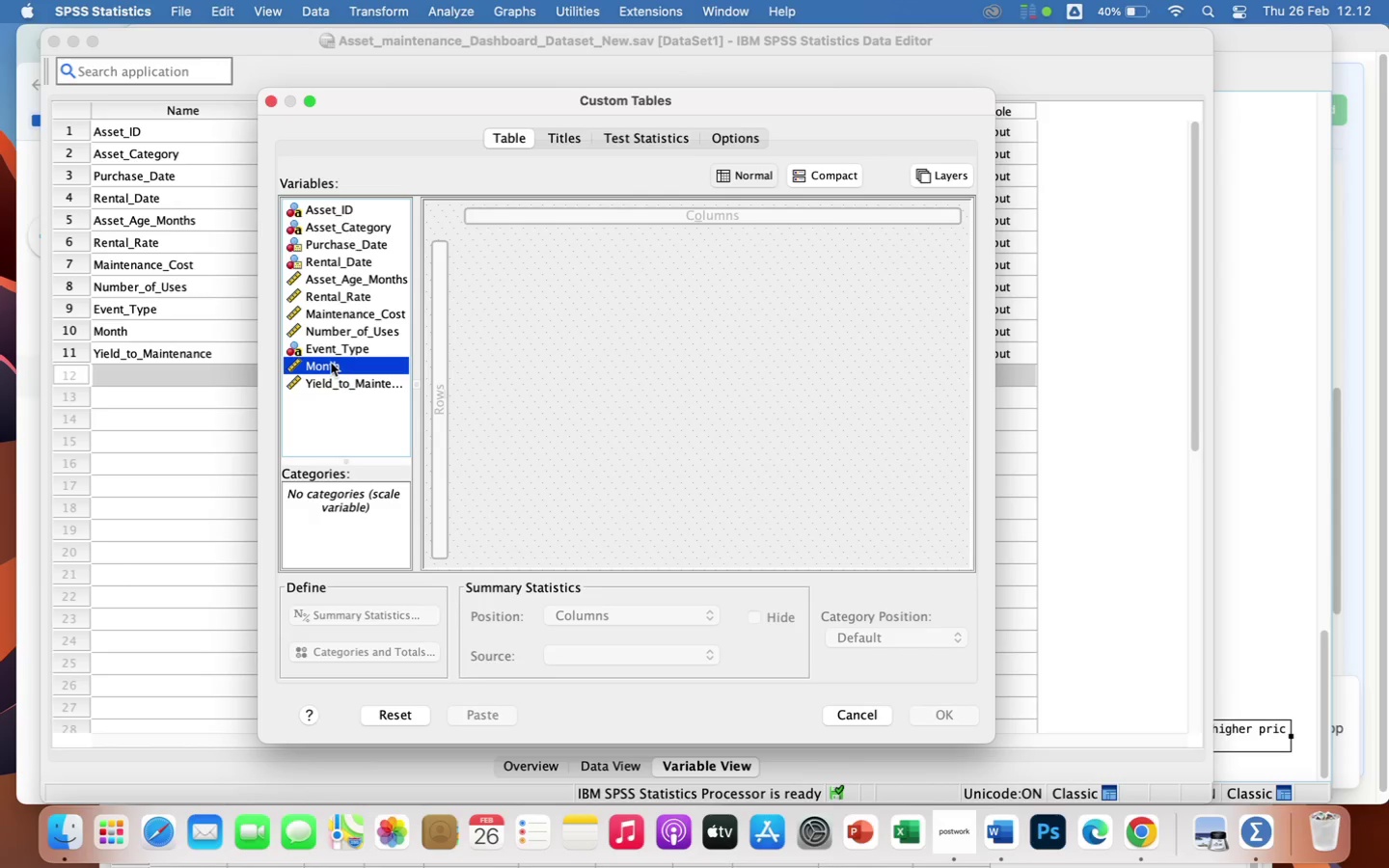 
left_click_drag(start_coordinate=[331, 363], to_coordinate=[436, 356])
 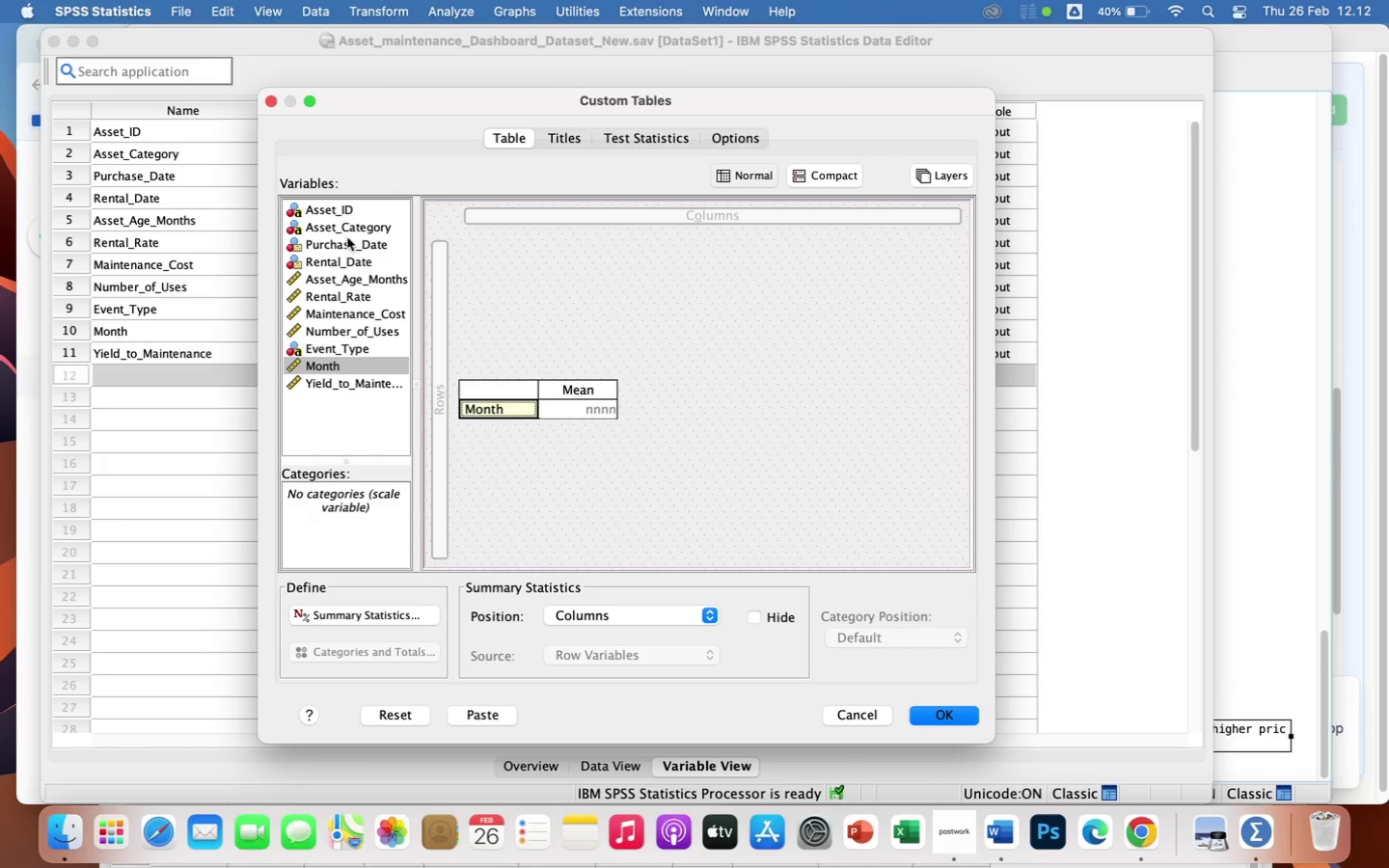 
wait(5.52)
 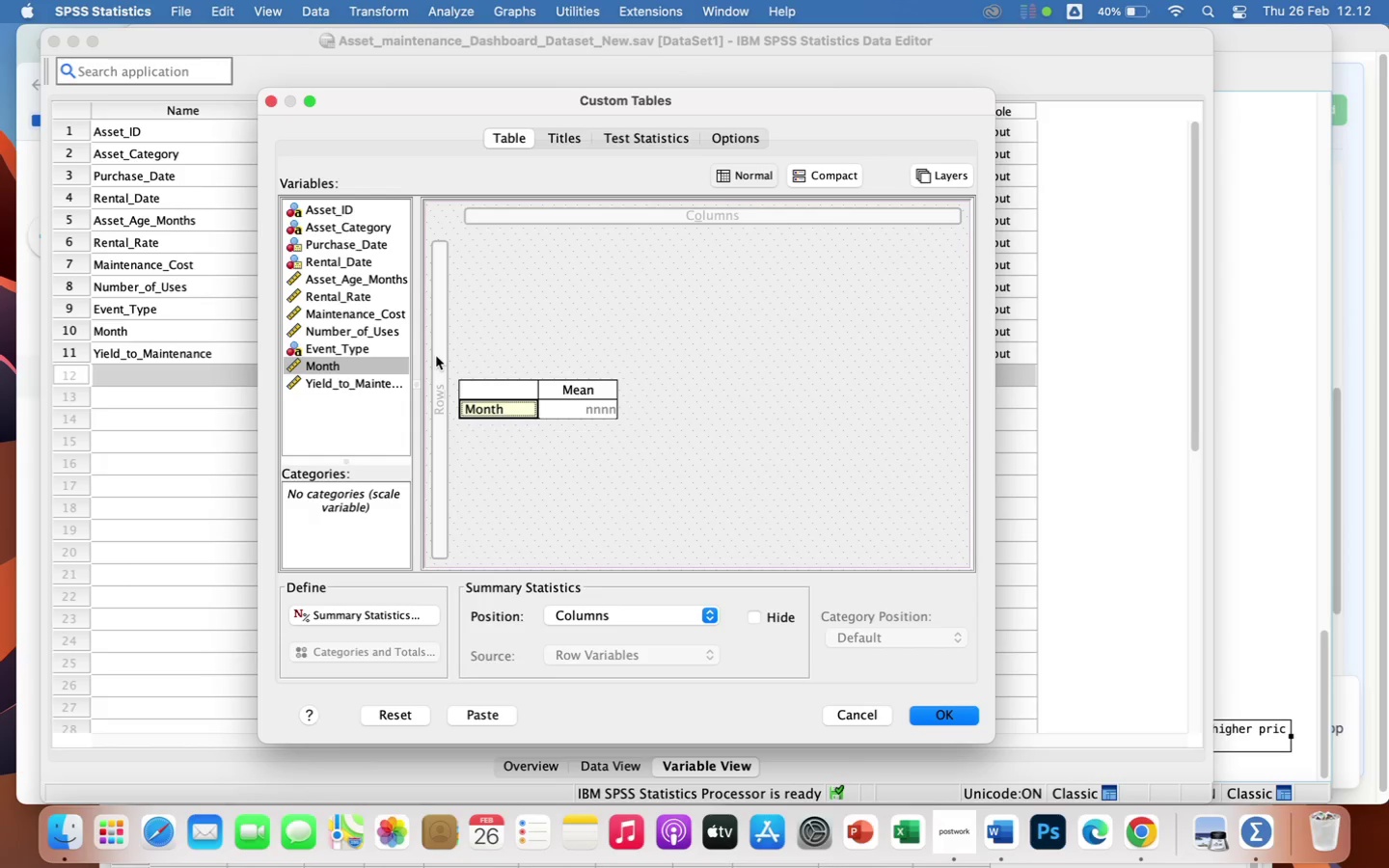 
left_click([343, 228])
 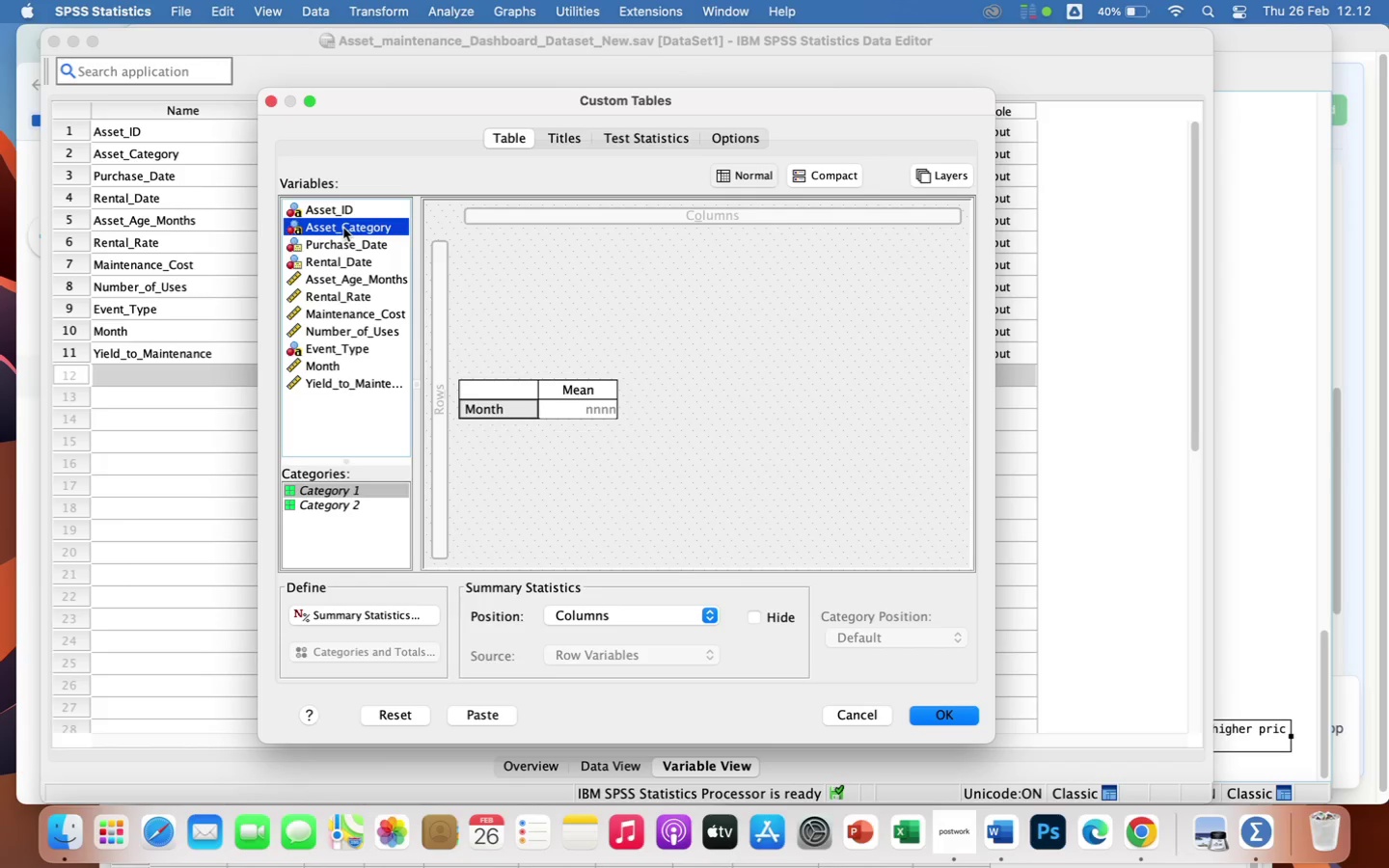 
left_click_drag(start_coordinate=[343, 228], to_coordinate=[483, 208])
 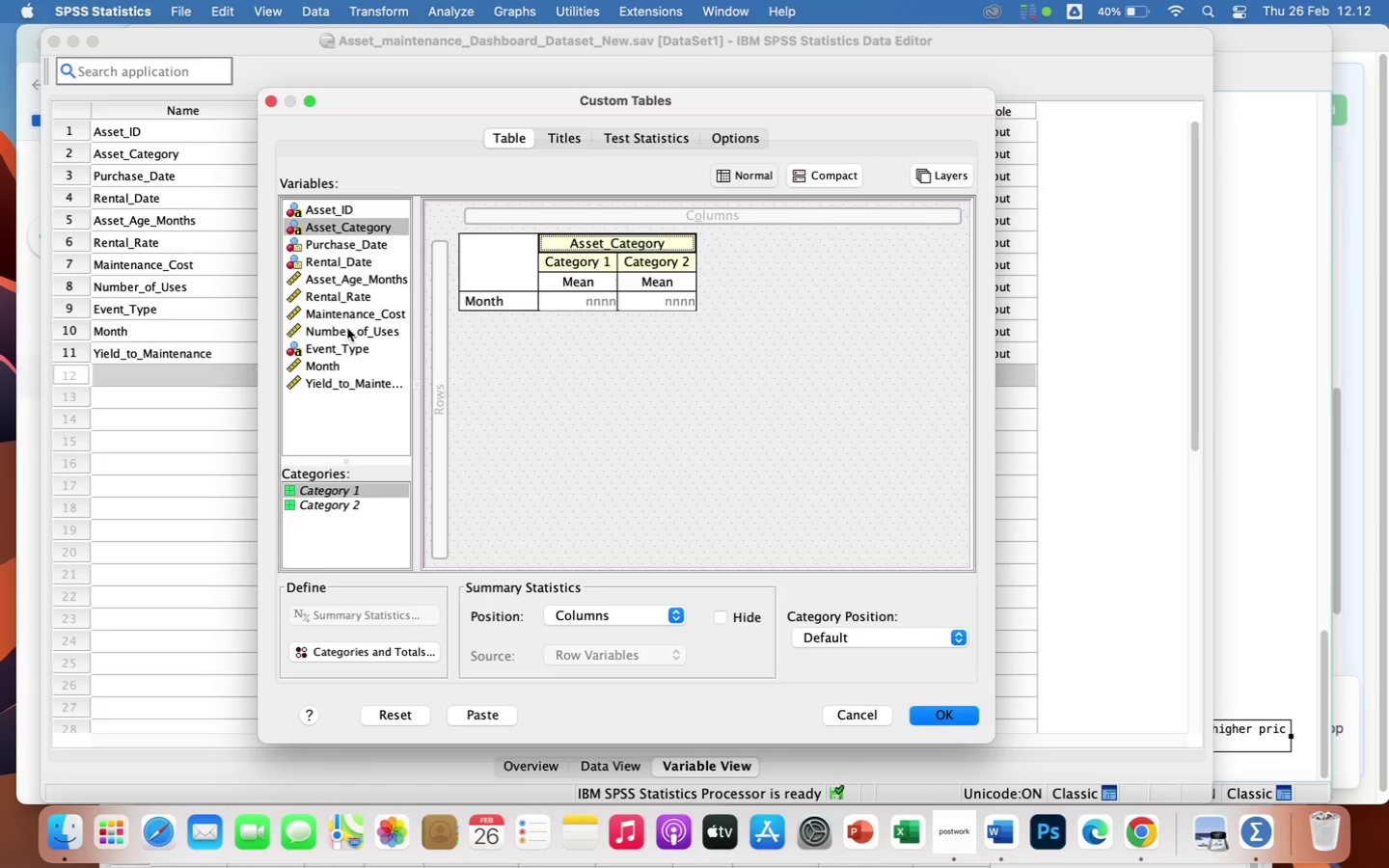 
left_click_drag(start_coordinate=[349, 334], to_coordinate=[516, 283])
 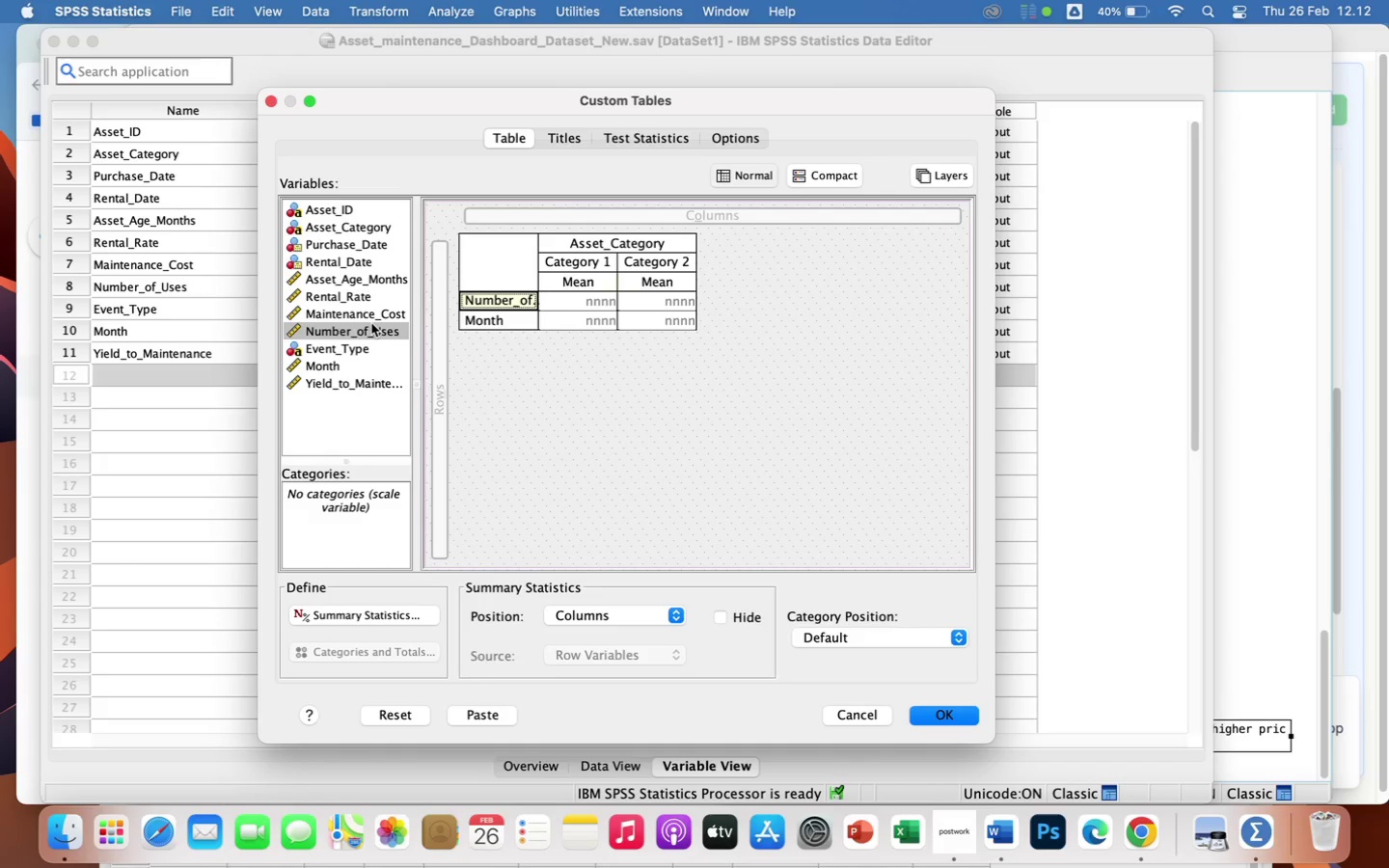 
left_click_drag(start_coordinate=[362, 330], to_coordinate=[603, 304])
 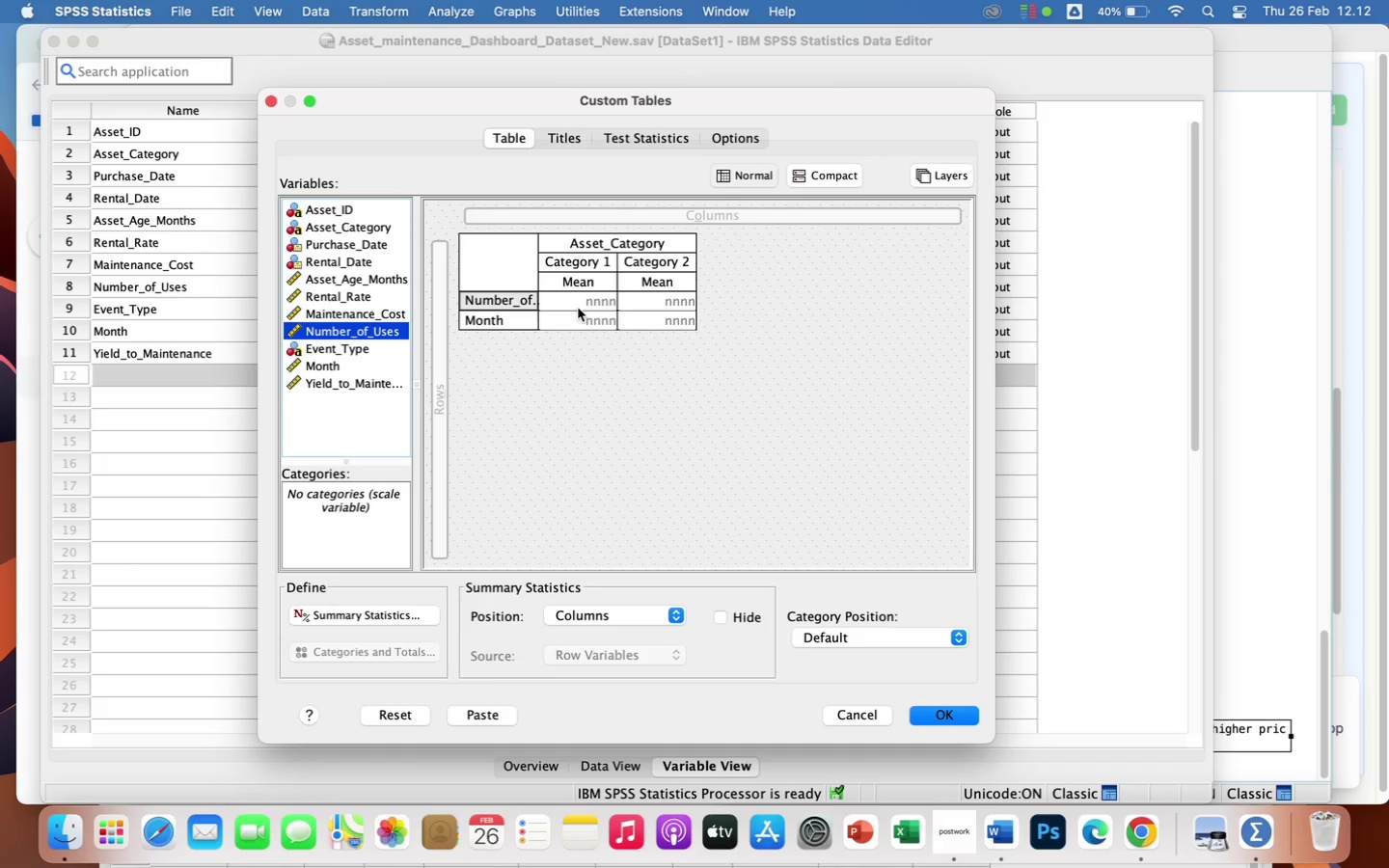 
left_click([400, 713])
 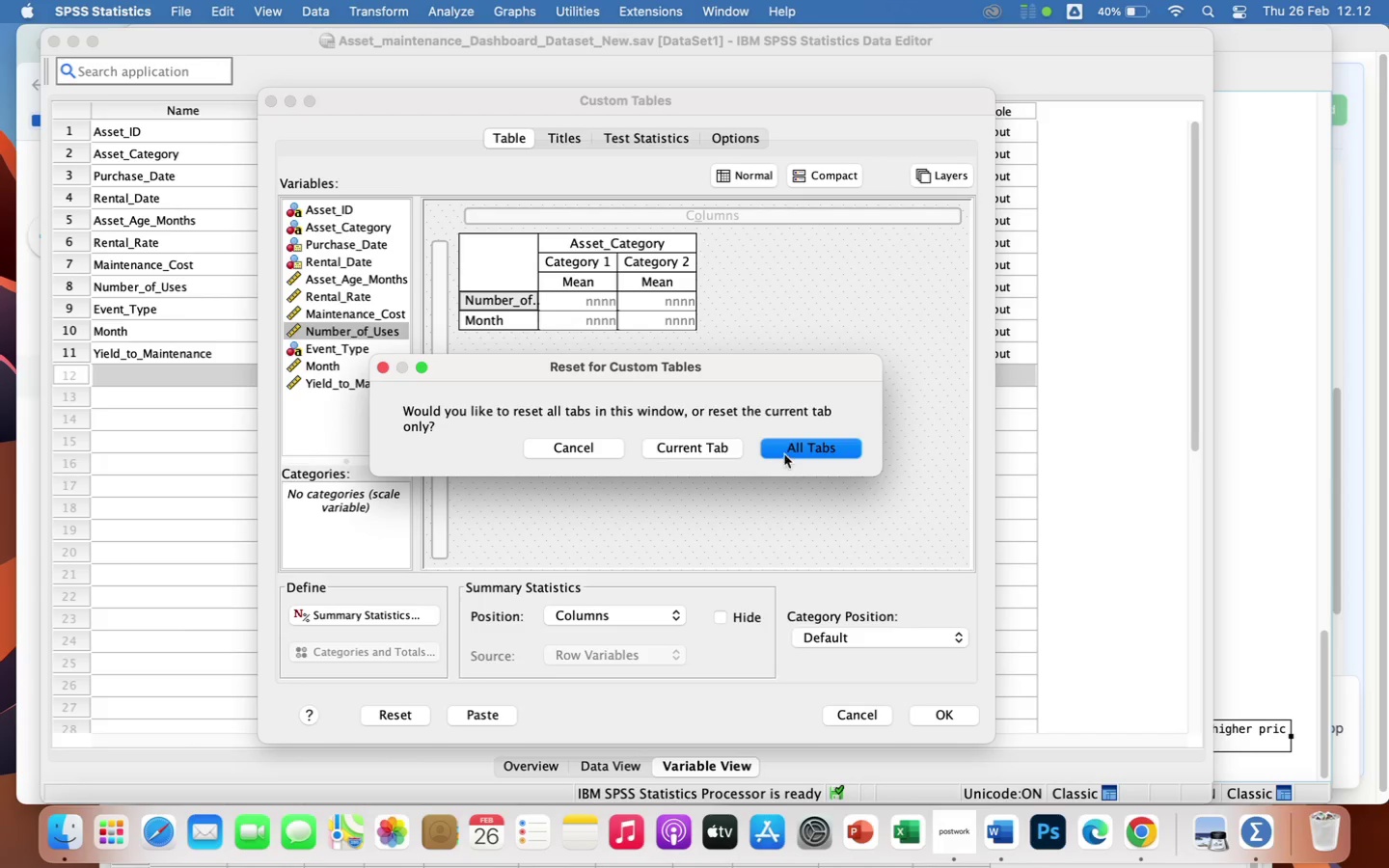 
left_click([787, 451])
 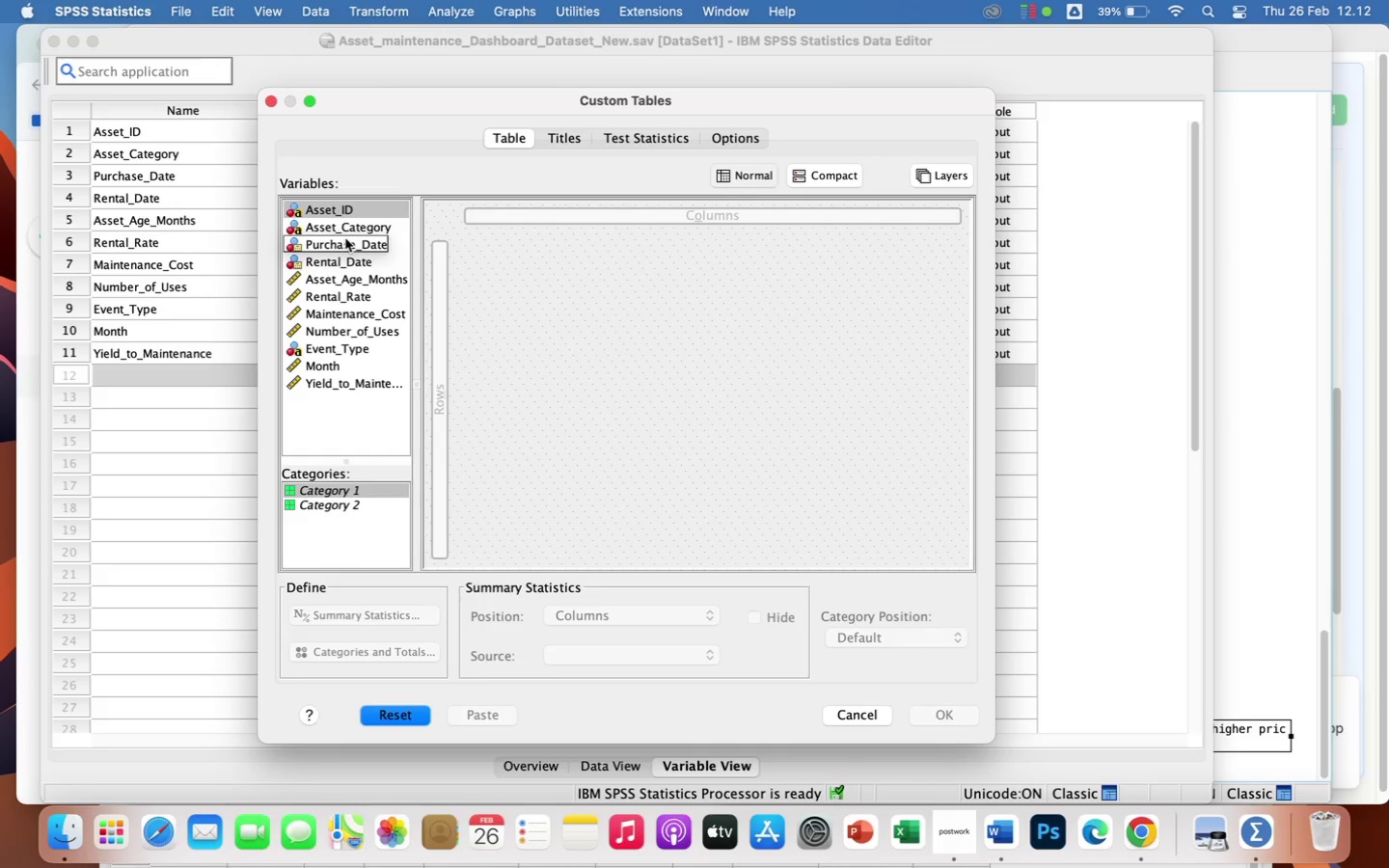 
wait(7.26)
 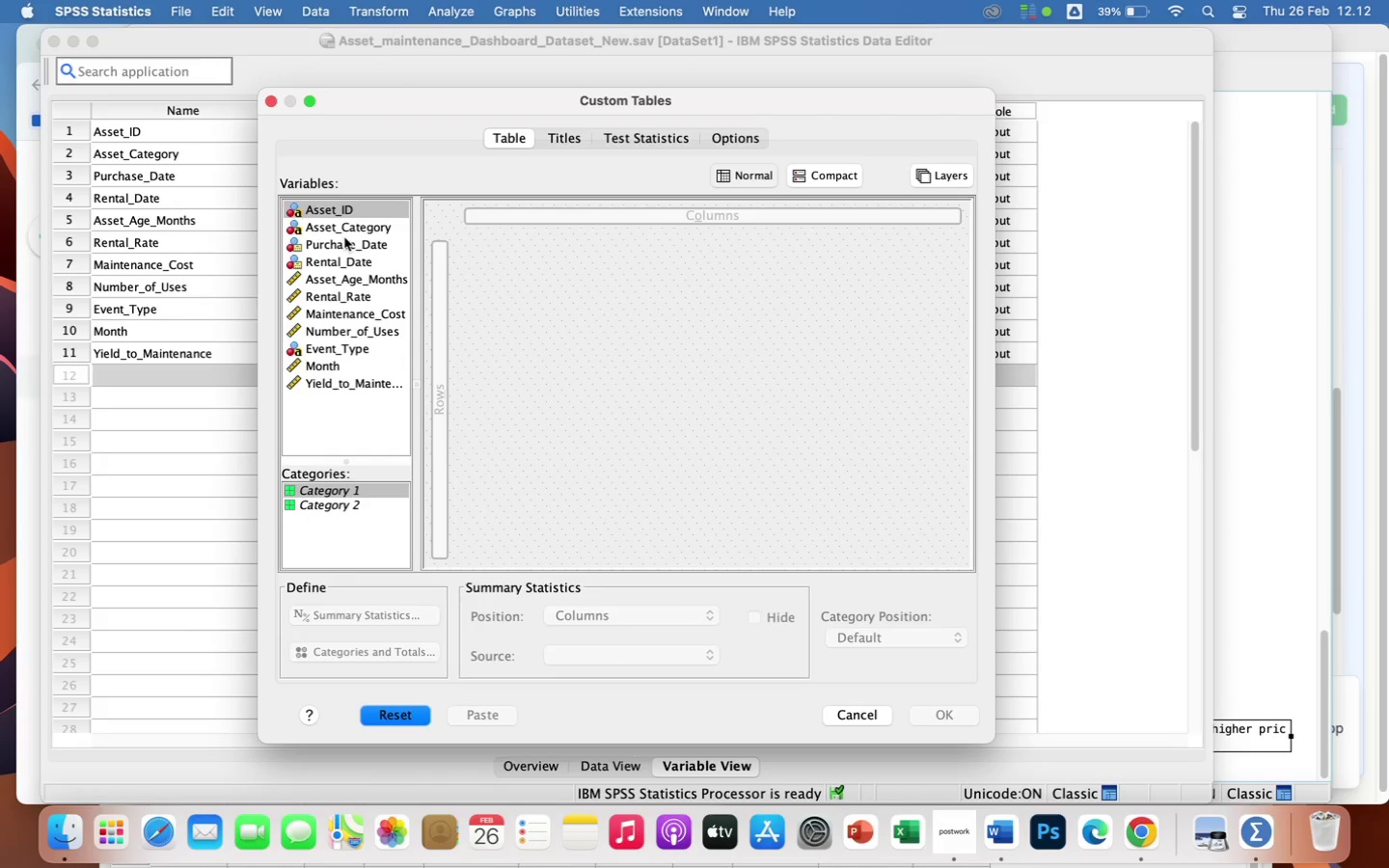 
left_click([328, 367])